 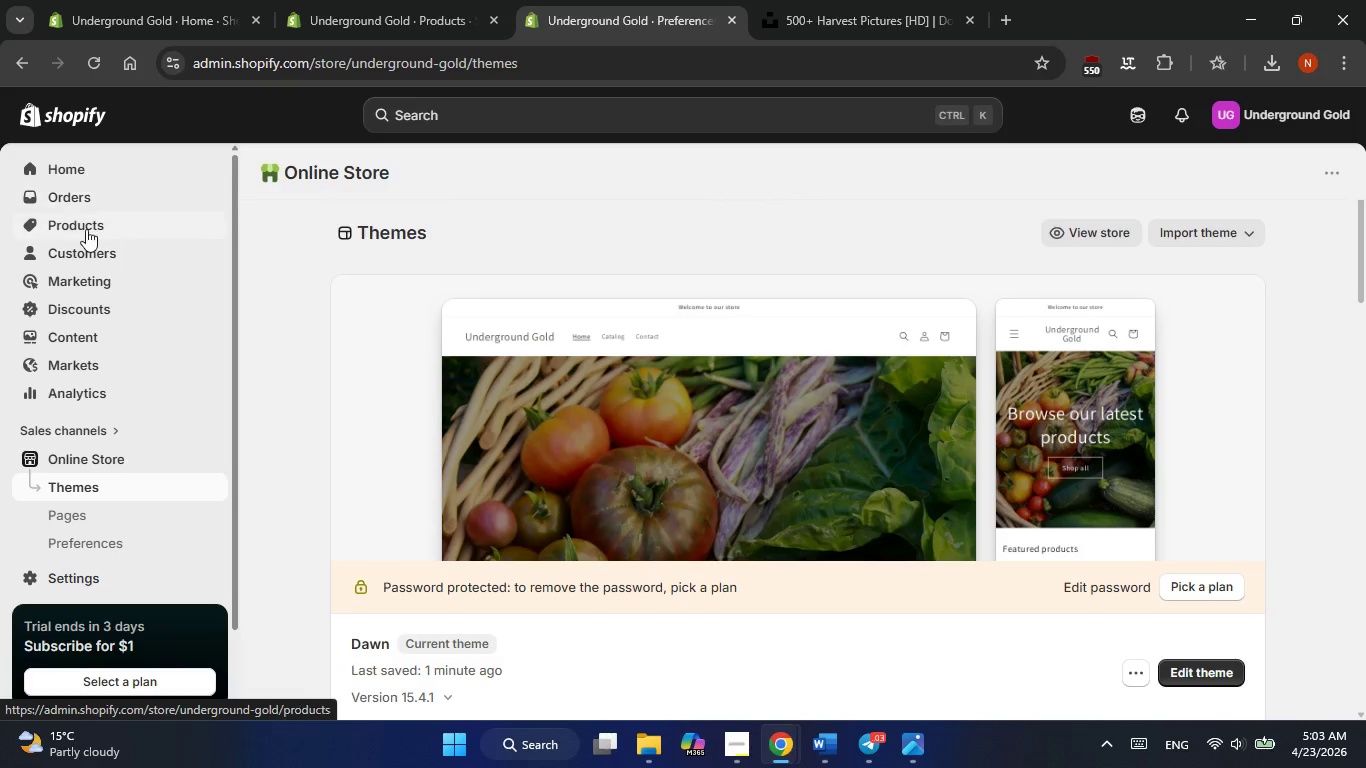 
left_click([86, 229])
 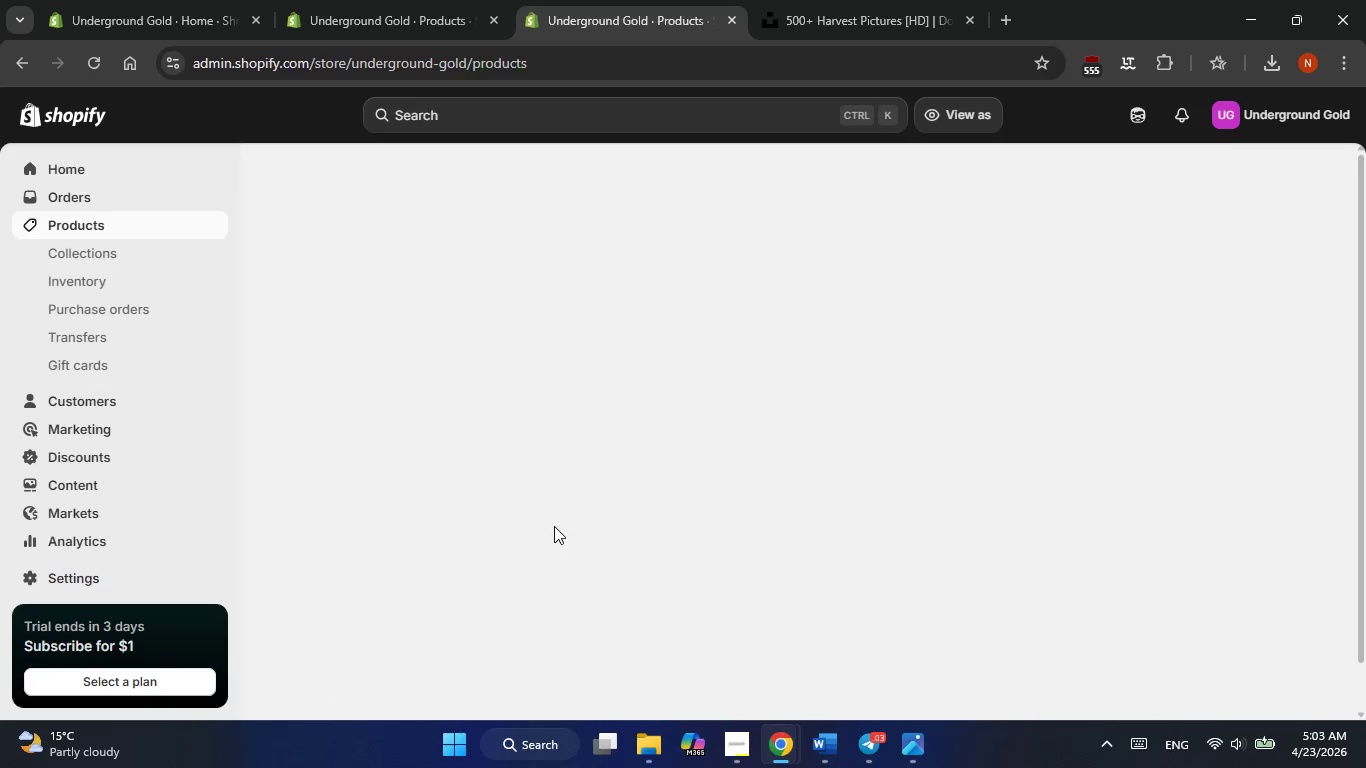 
key(Meta+PrintScreen)
 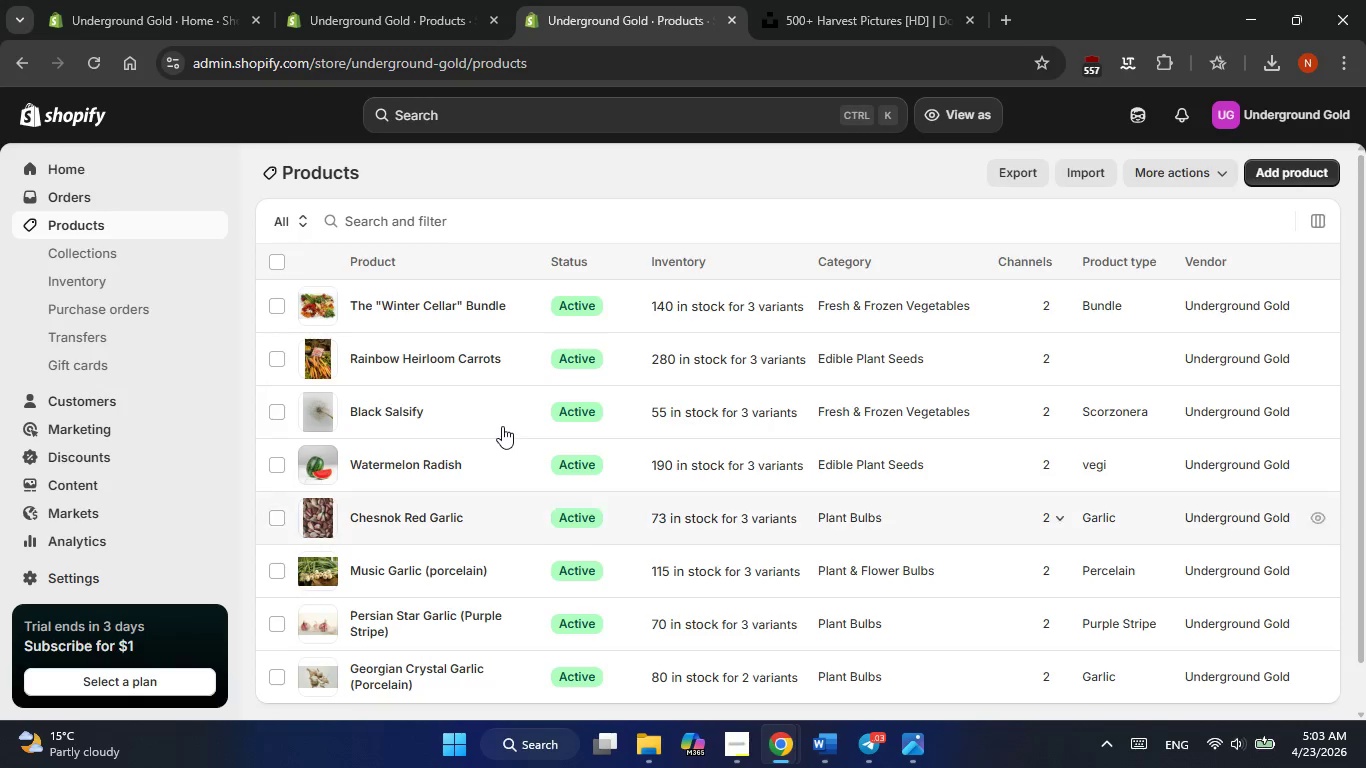 
left_click([502, 426])
 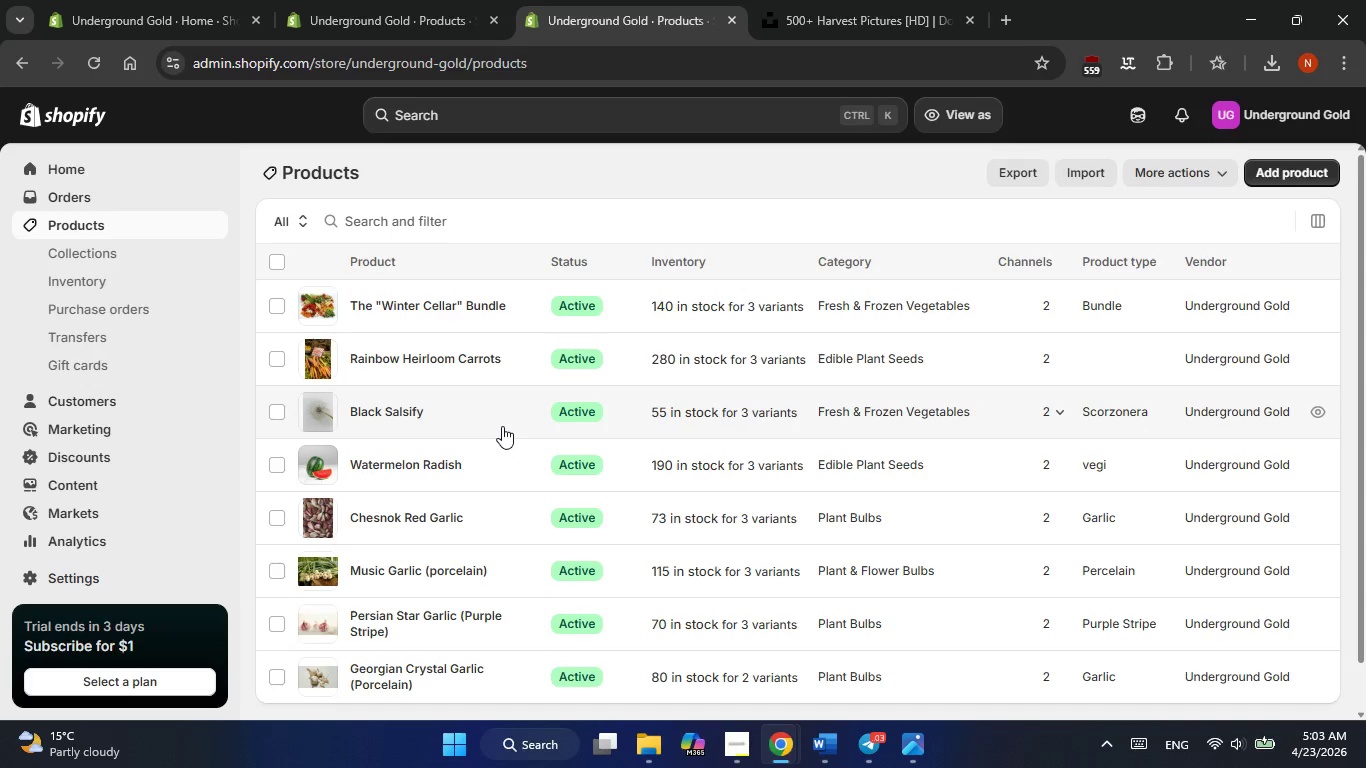 
left_click([502, 426])
 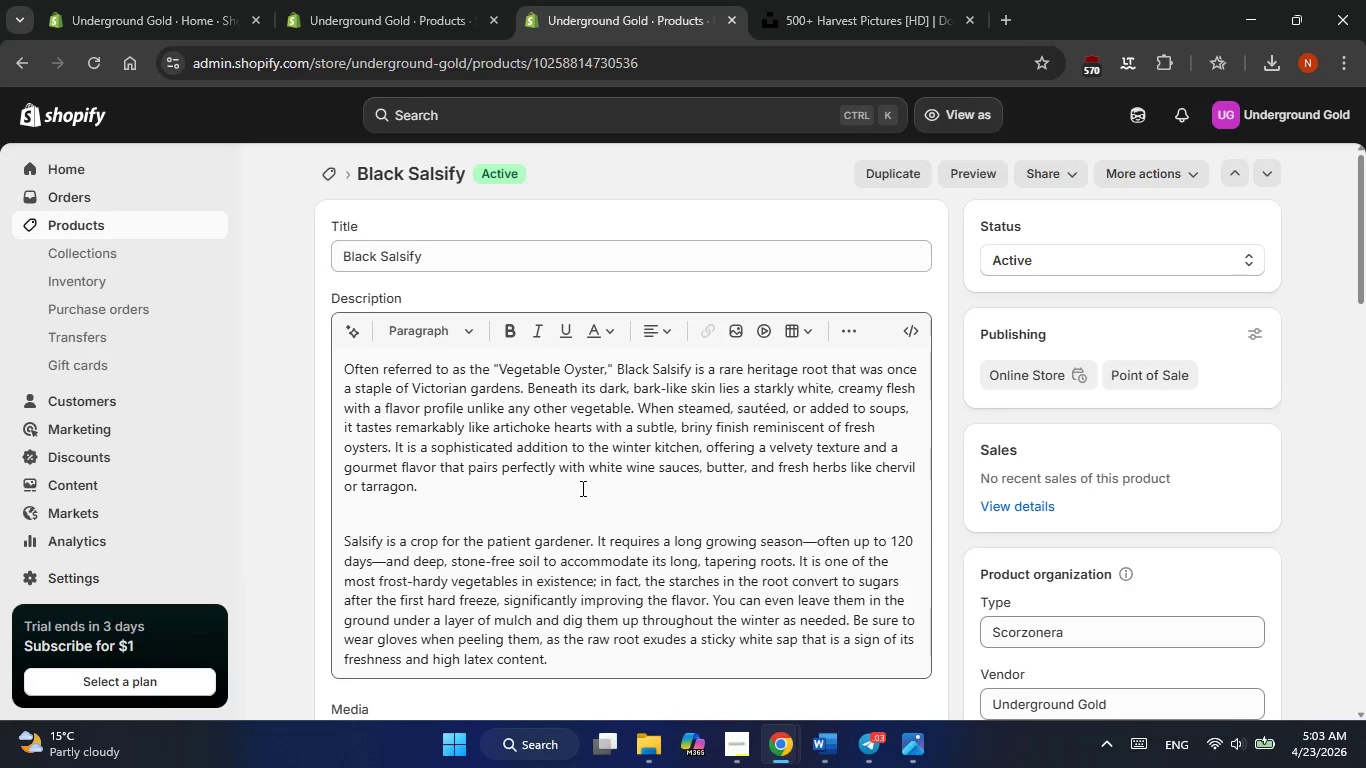 
wait(11.53)
 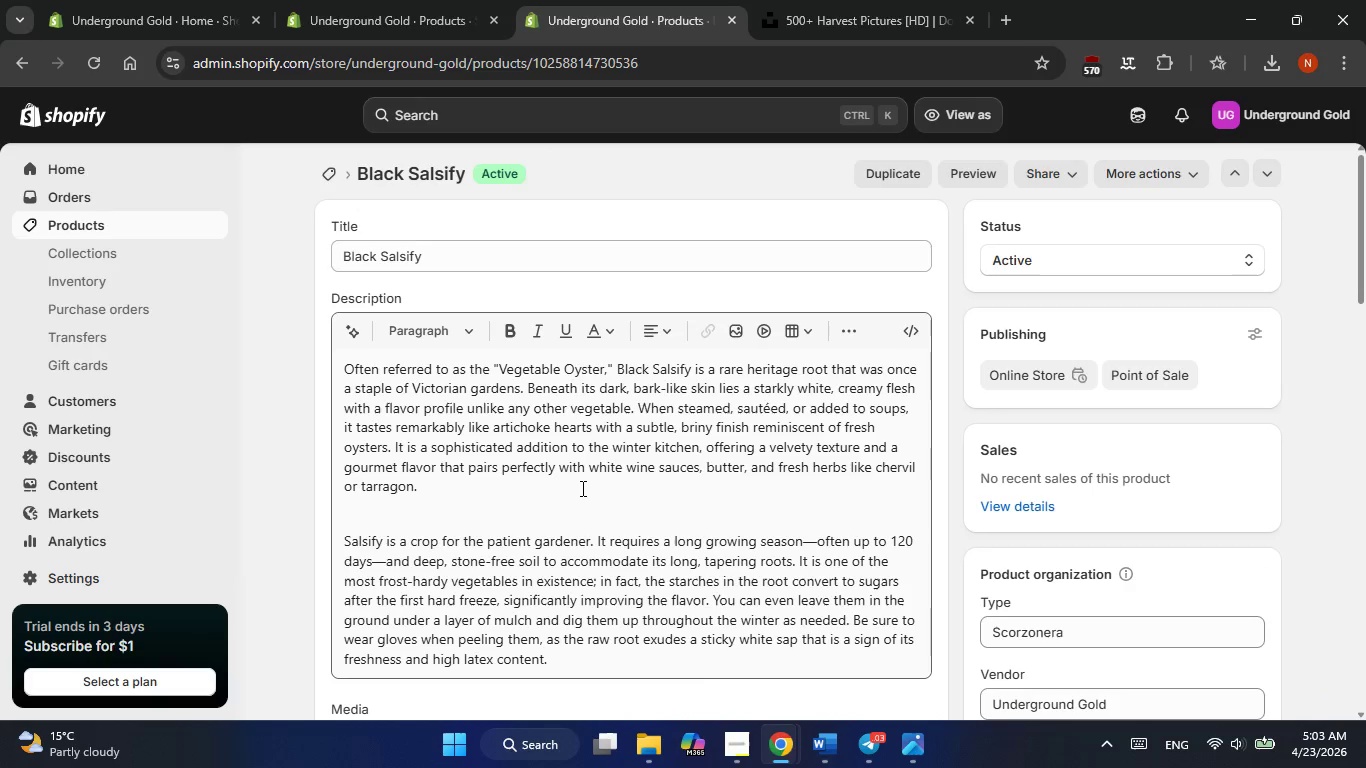 
key(Meta+PrintScreen)
 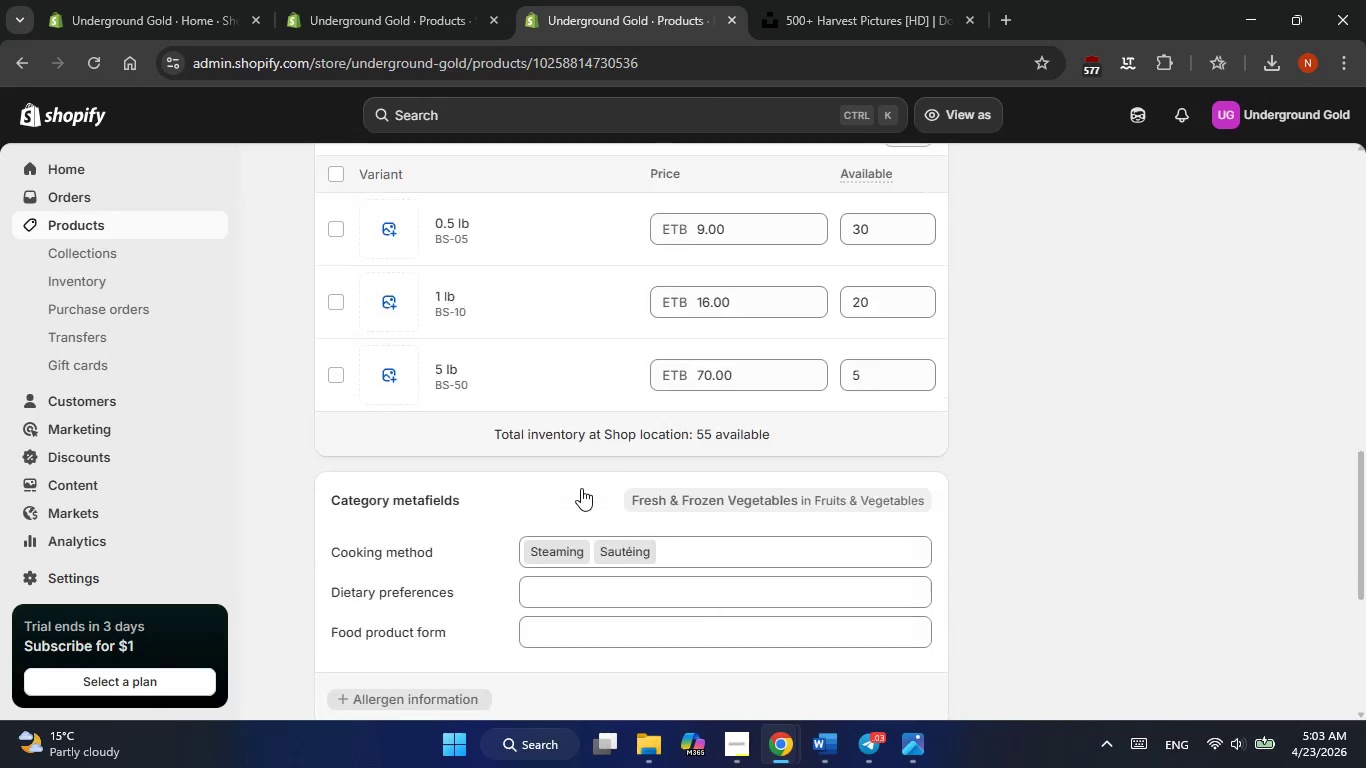 
wait(5.28)
 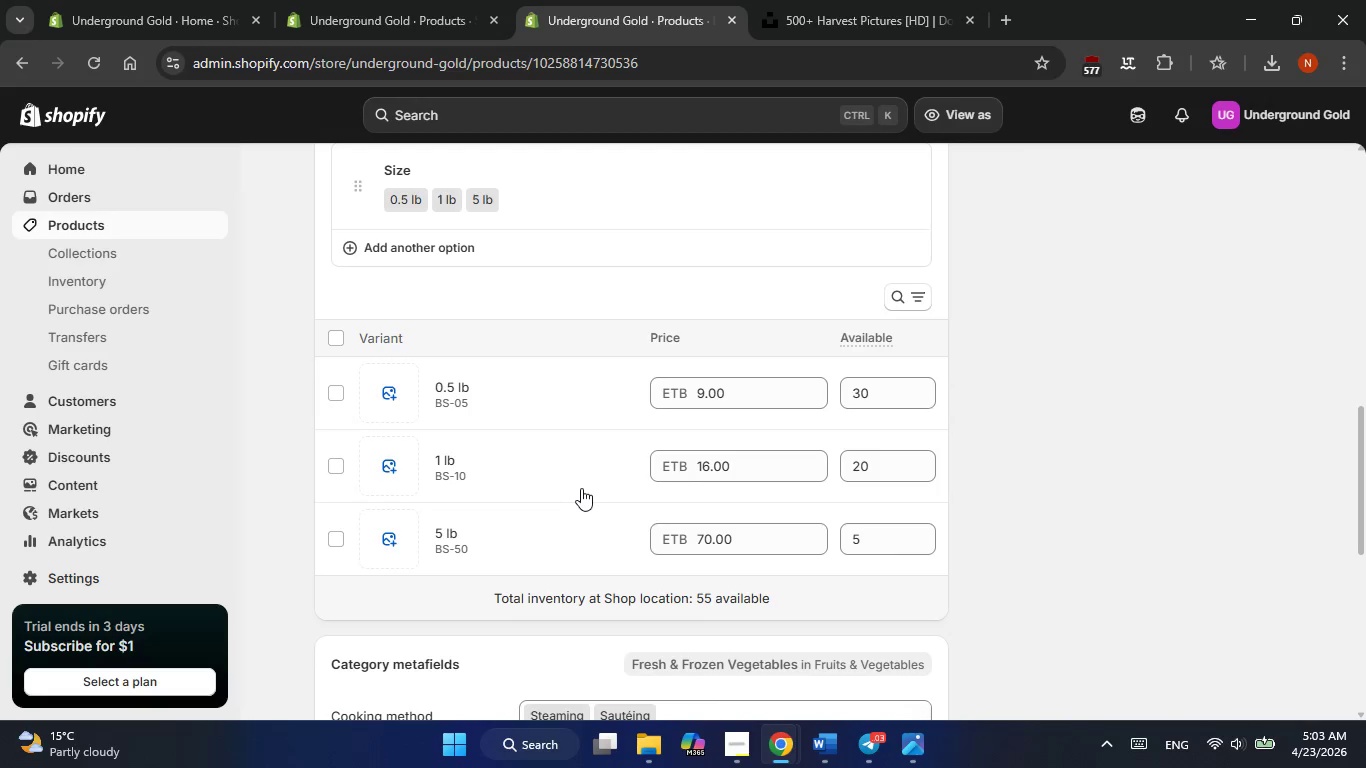 
mouse_move([674, 456])
 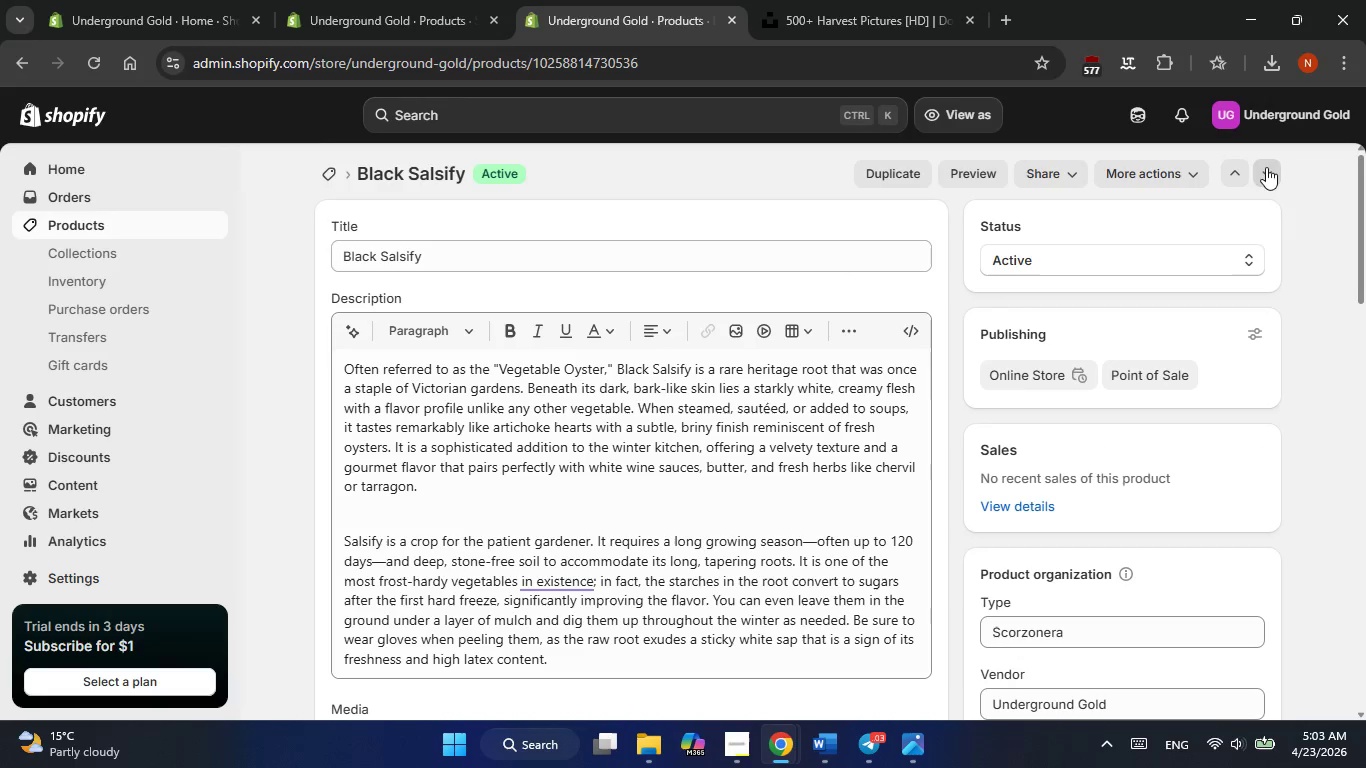 
left_click([1266, 172])
 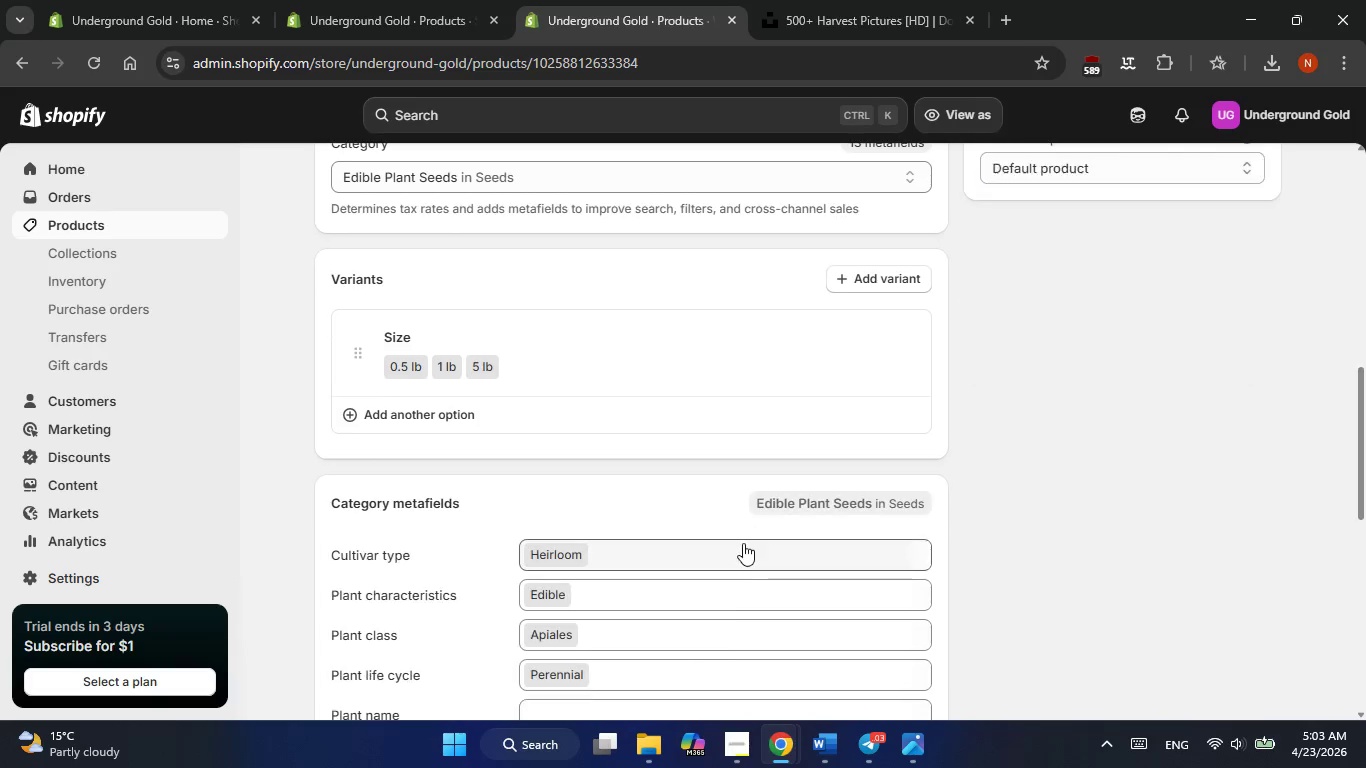 
wait(10.78)
 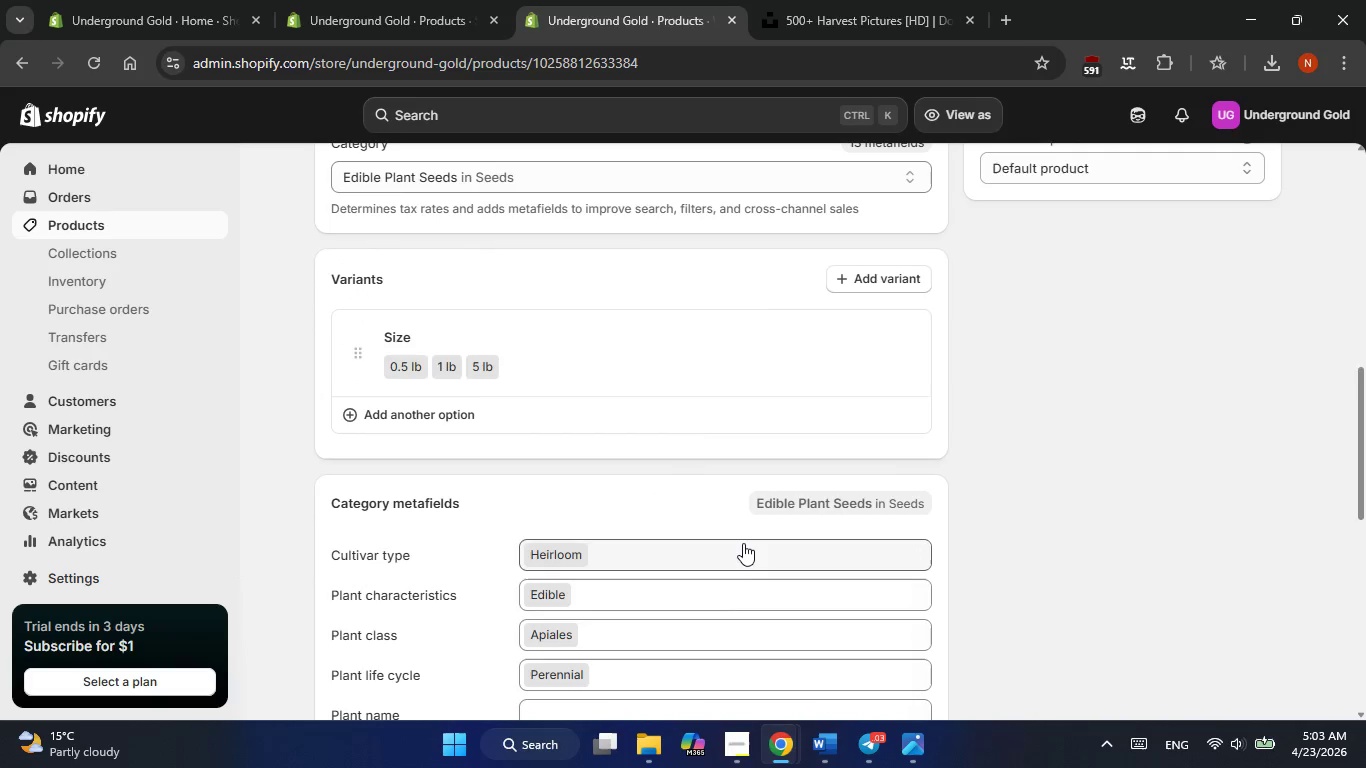 
key(Meta+PrintScreen)
 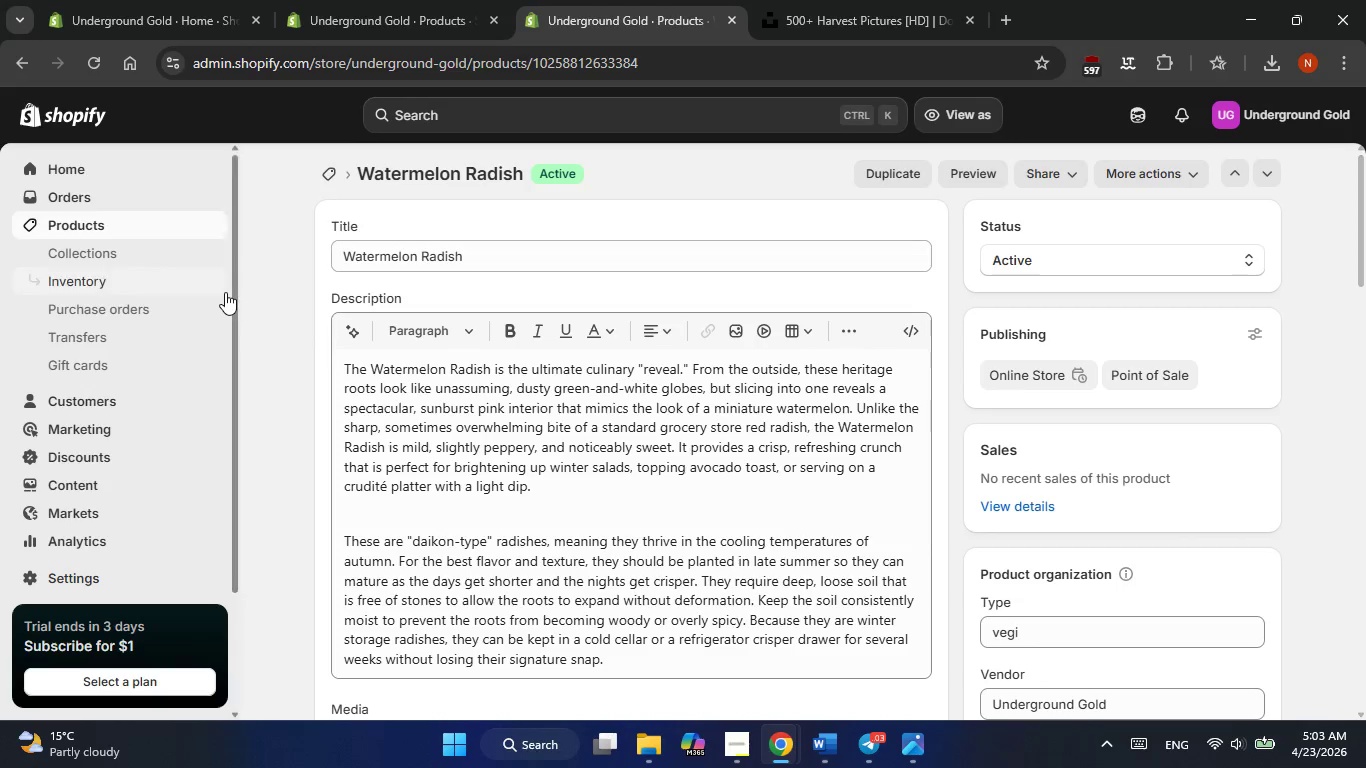 
wait(5.38)
 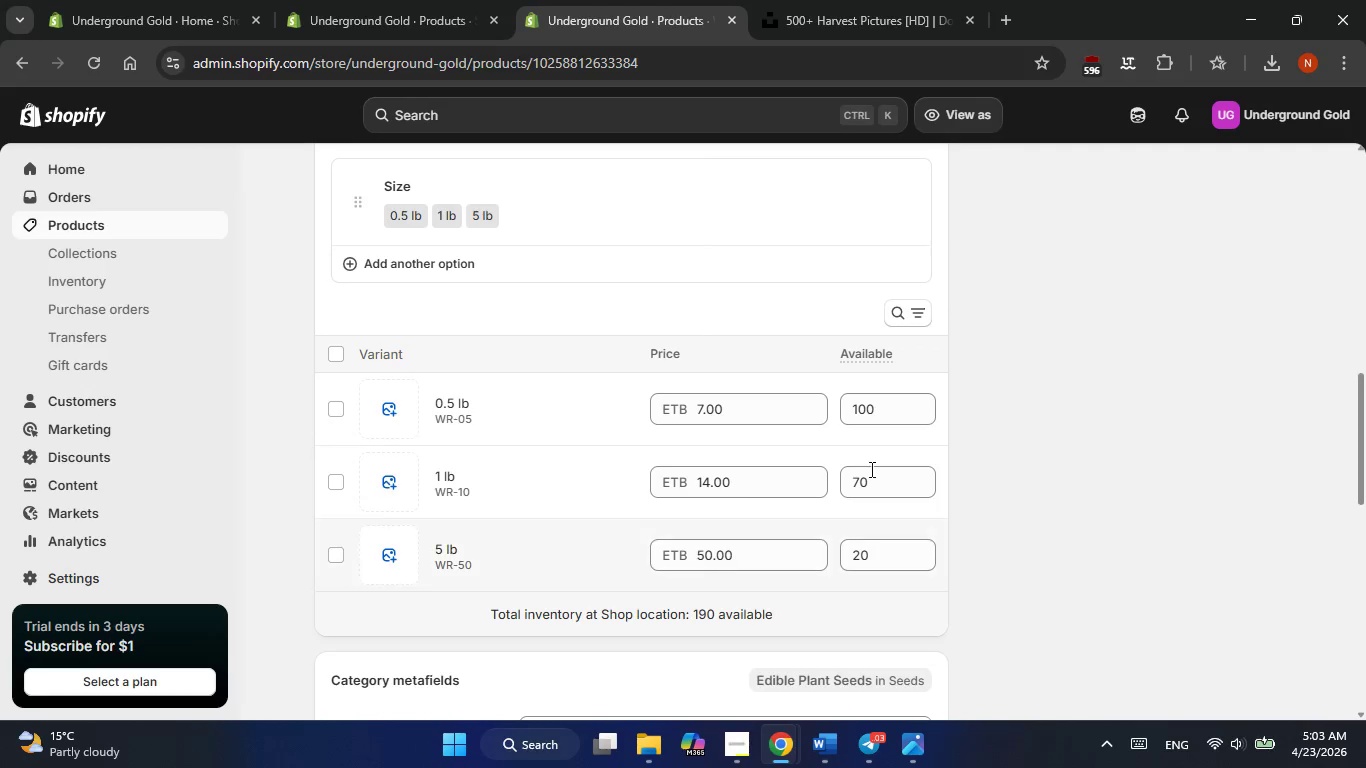 
key(Alt+Tab)